 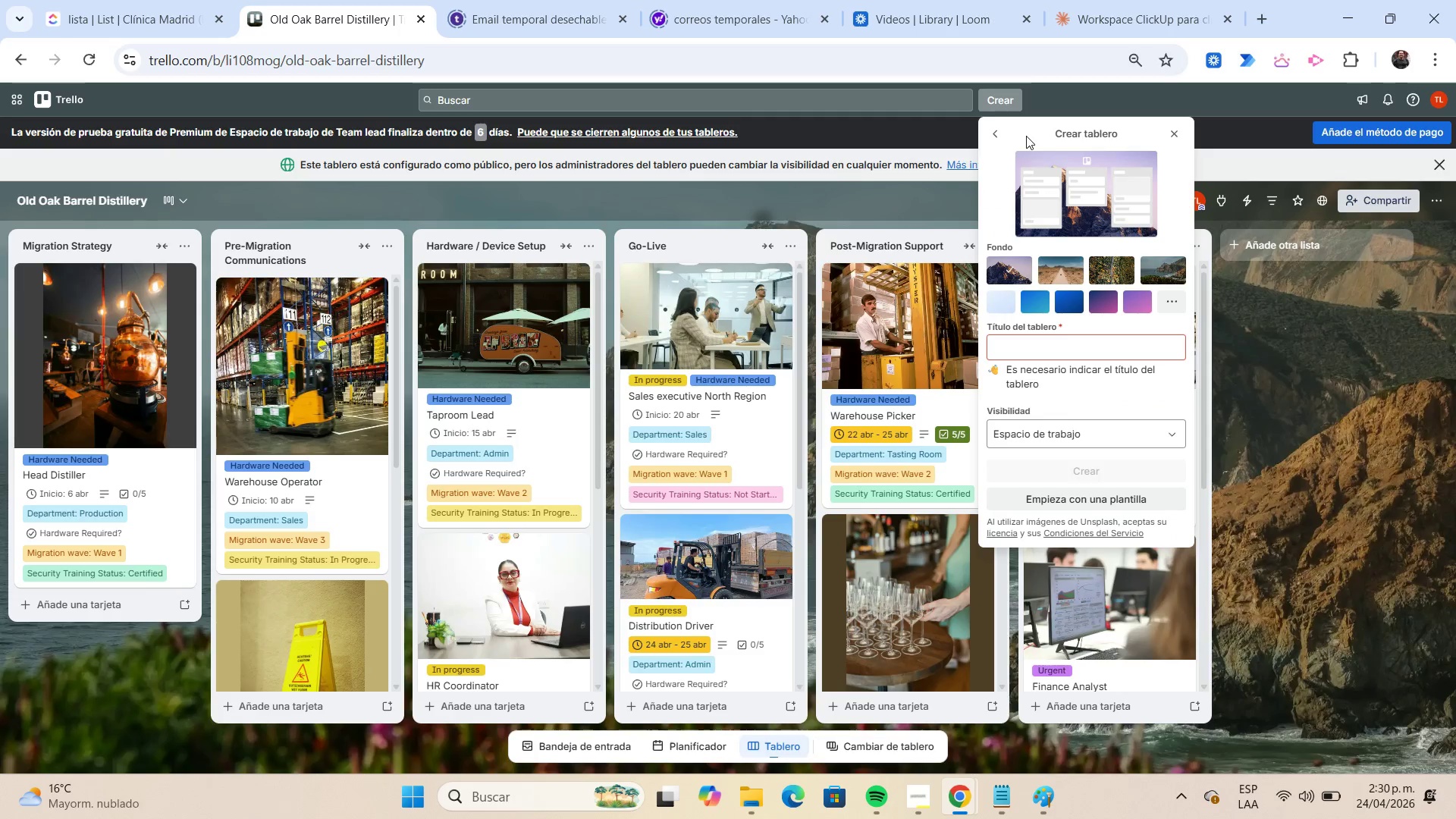 
mouse_move([1050, 268])
 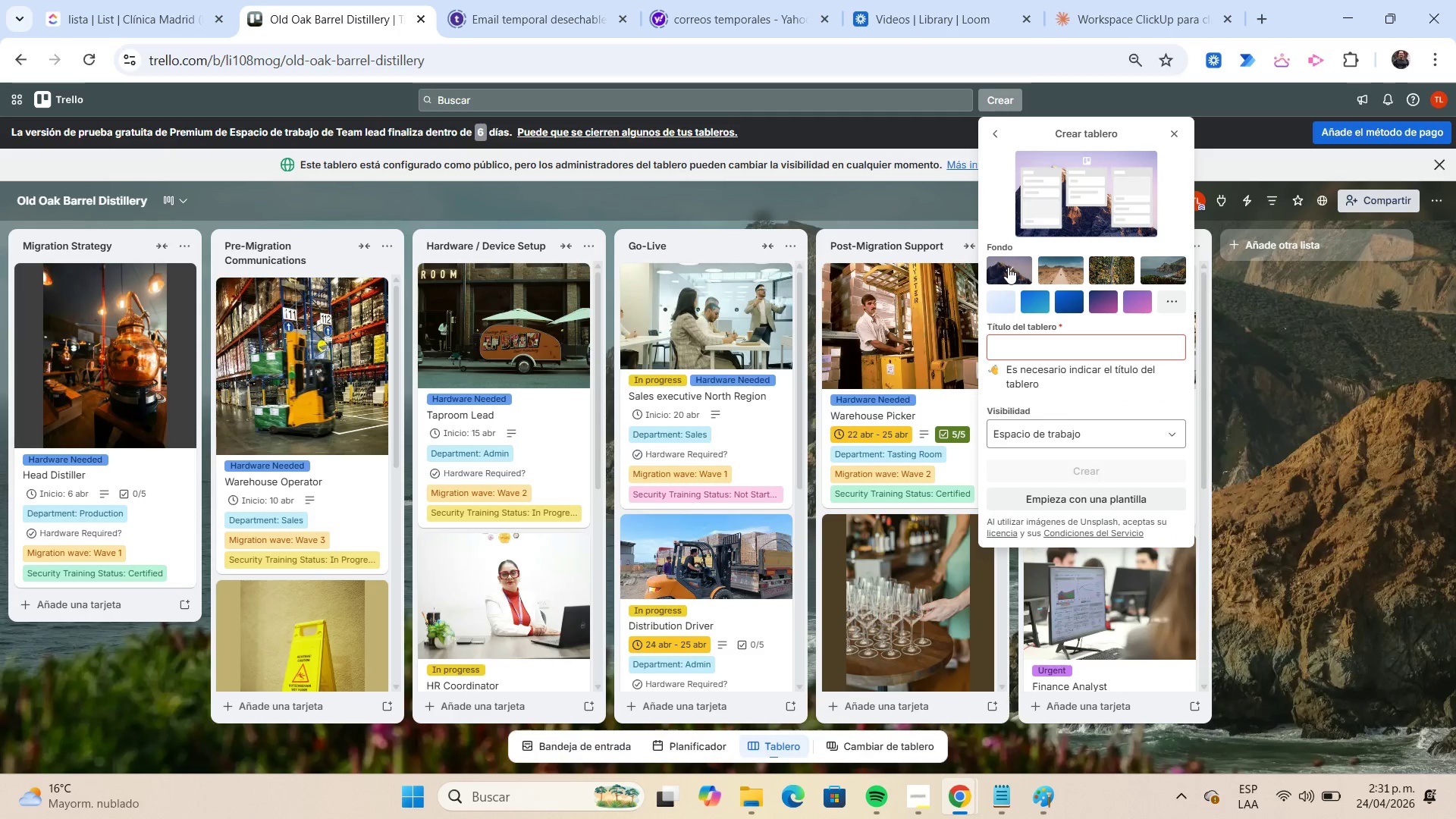 
left_click([1008, 267])
 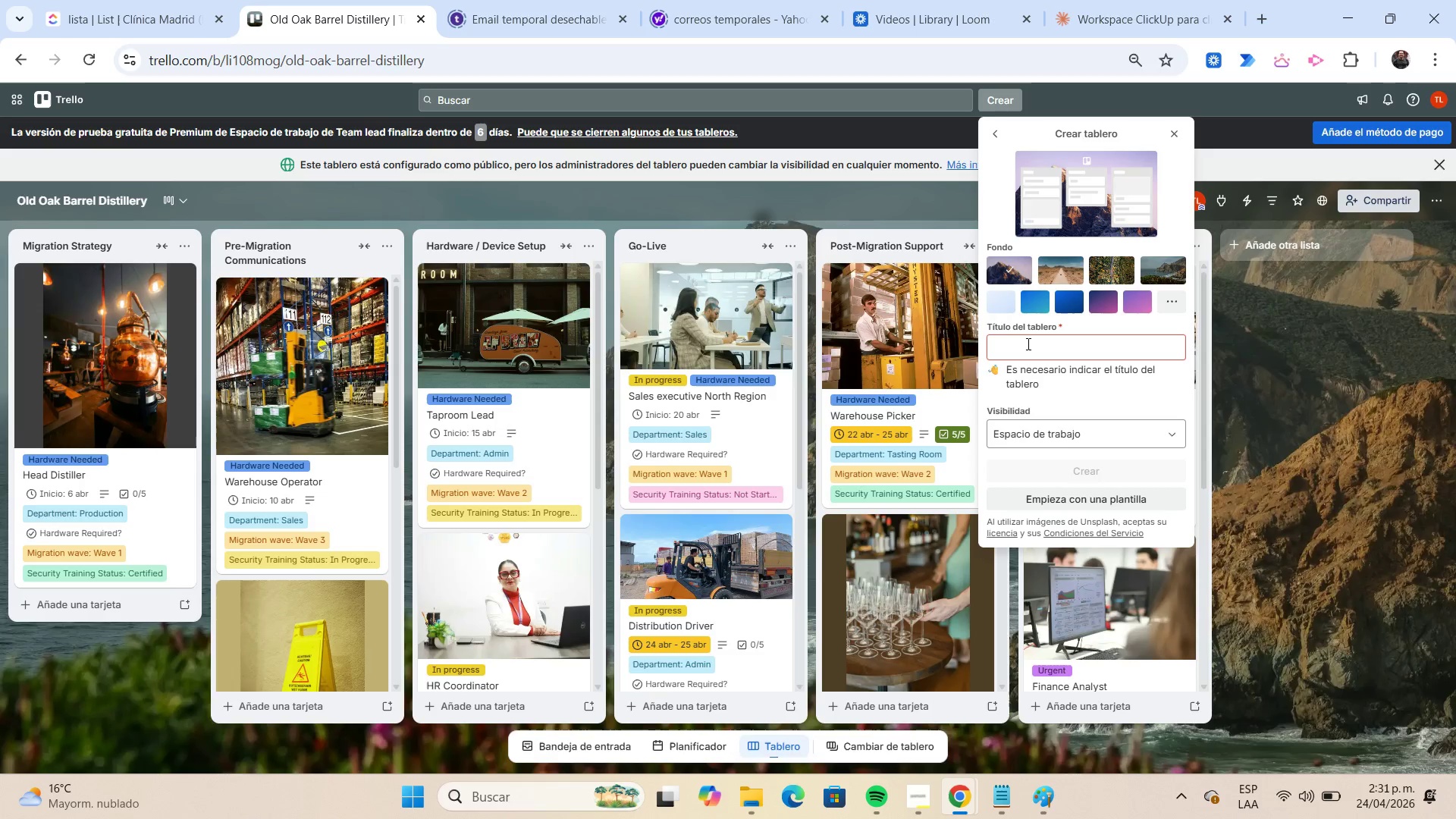 
type(Wildwo)
 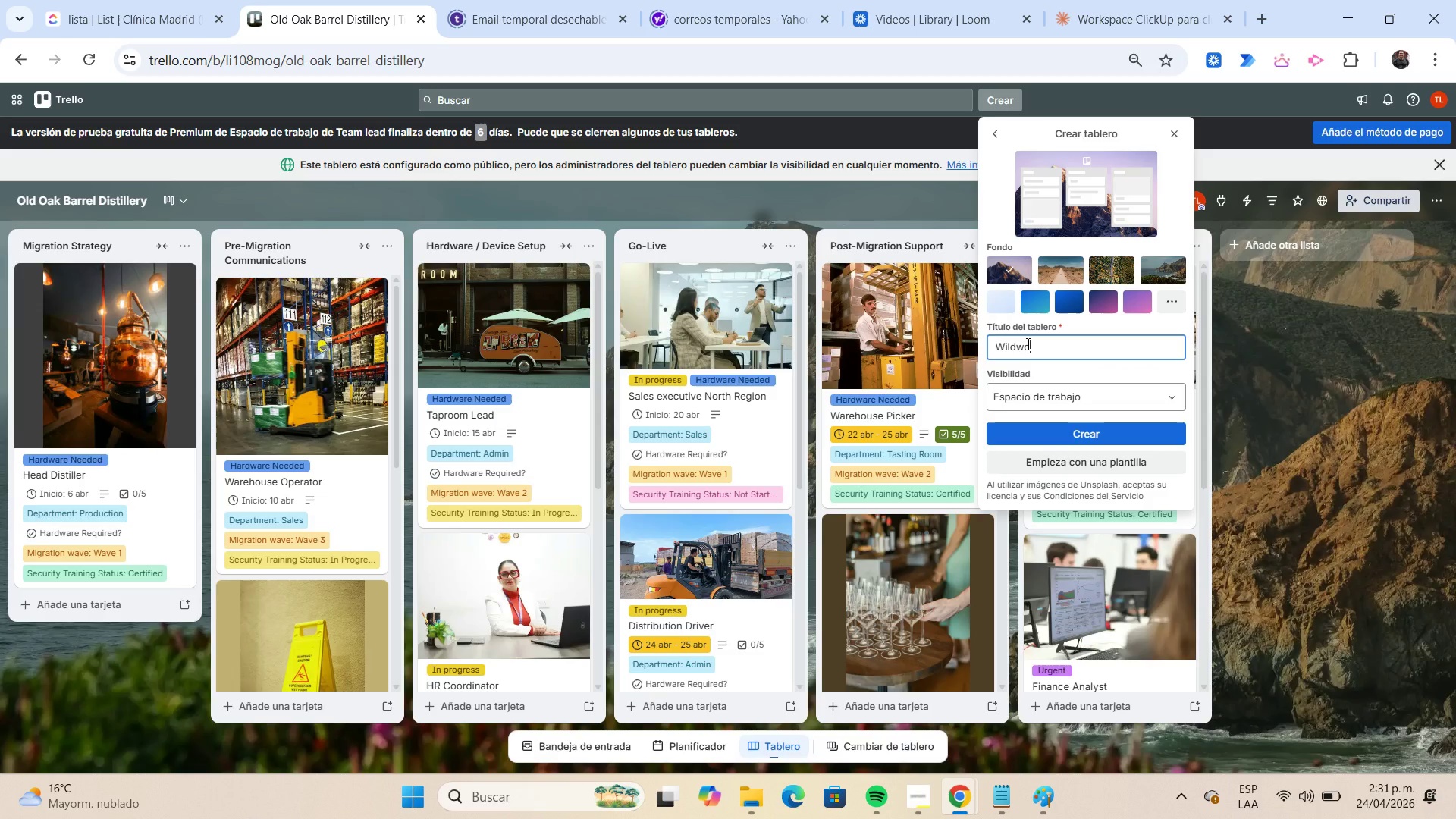 
type(od Ceramics)
 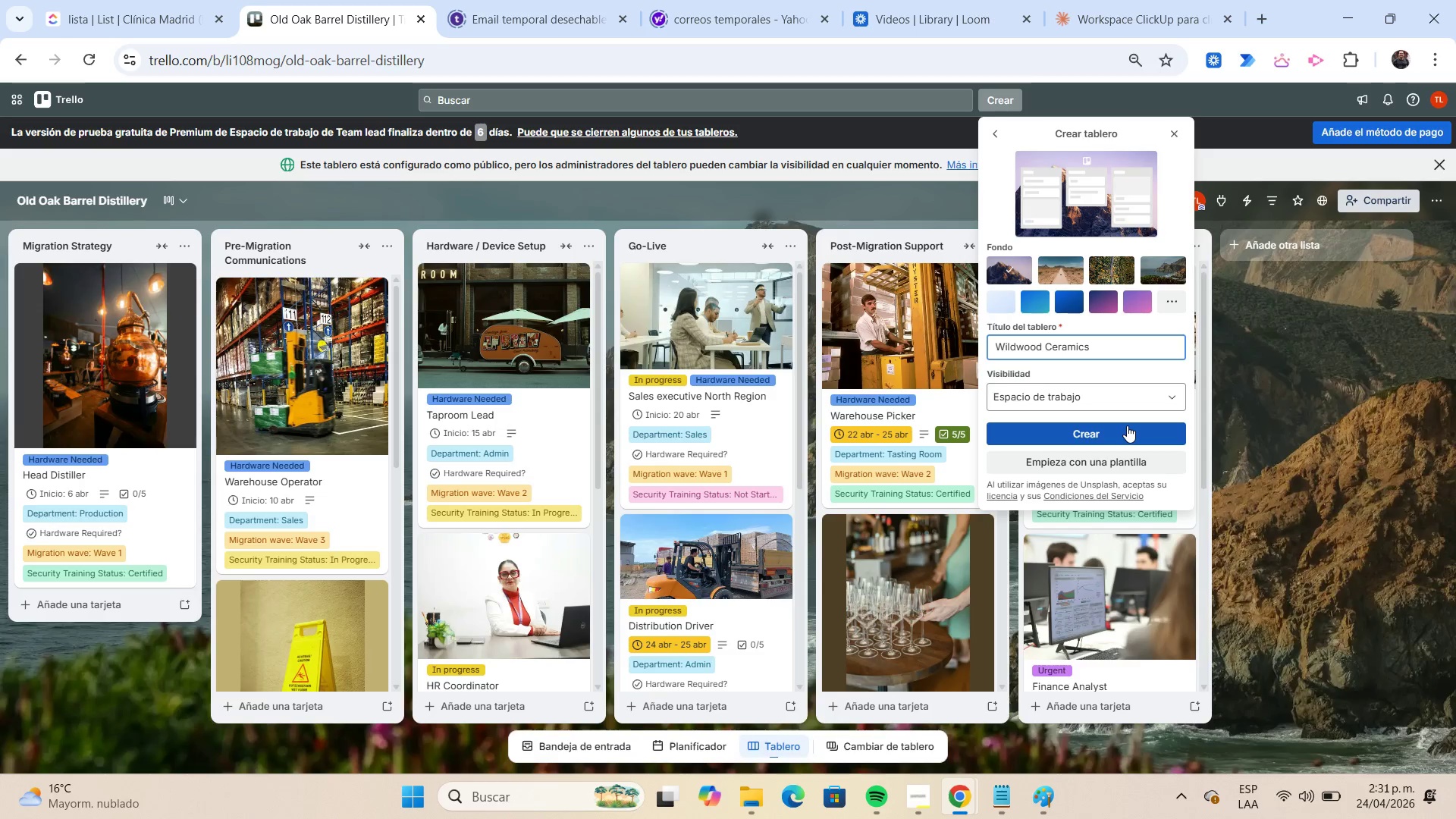 
left_click([1113, 403])
 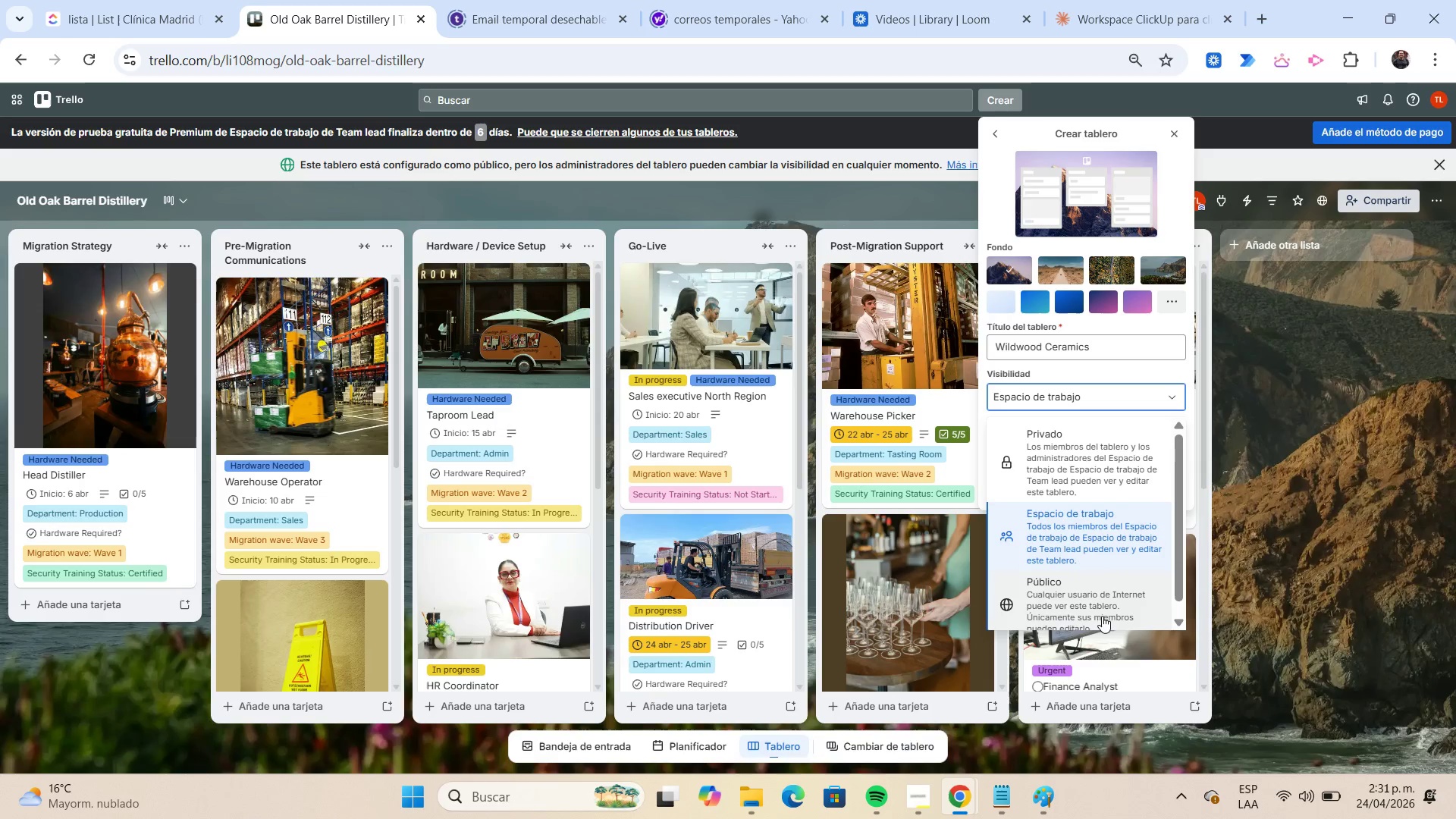 
left_click([1094, 601])
 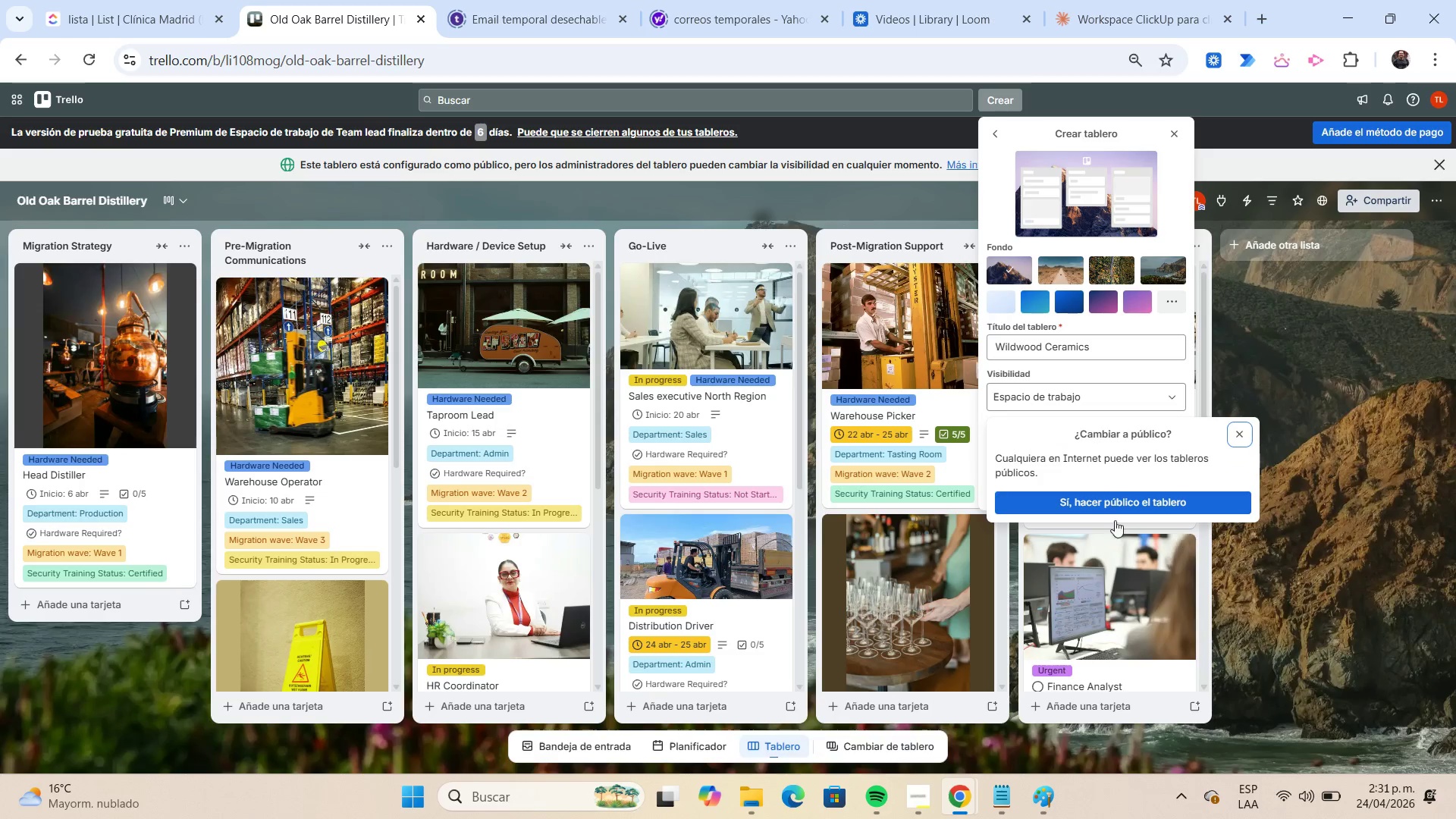 
left_click([1119, 496])
 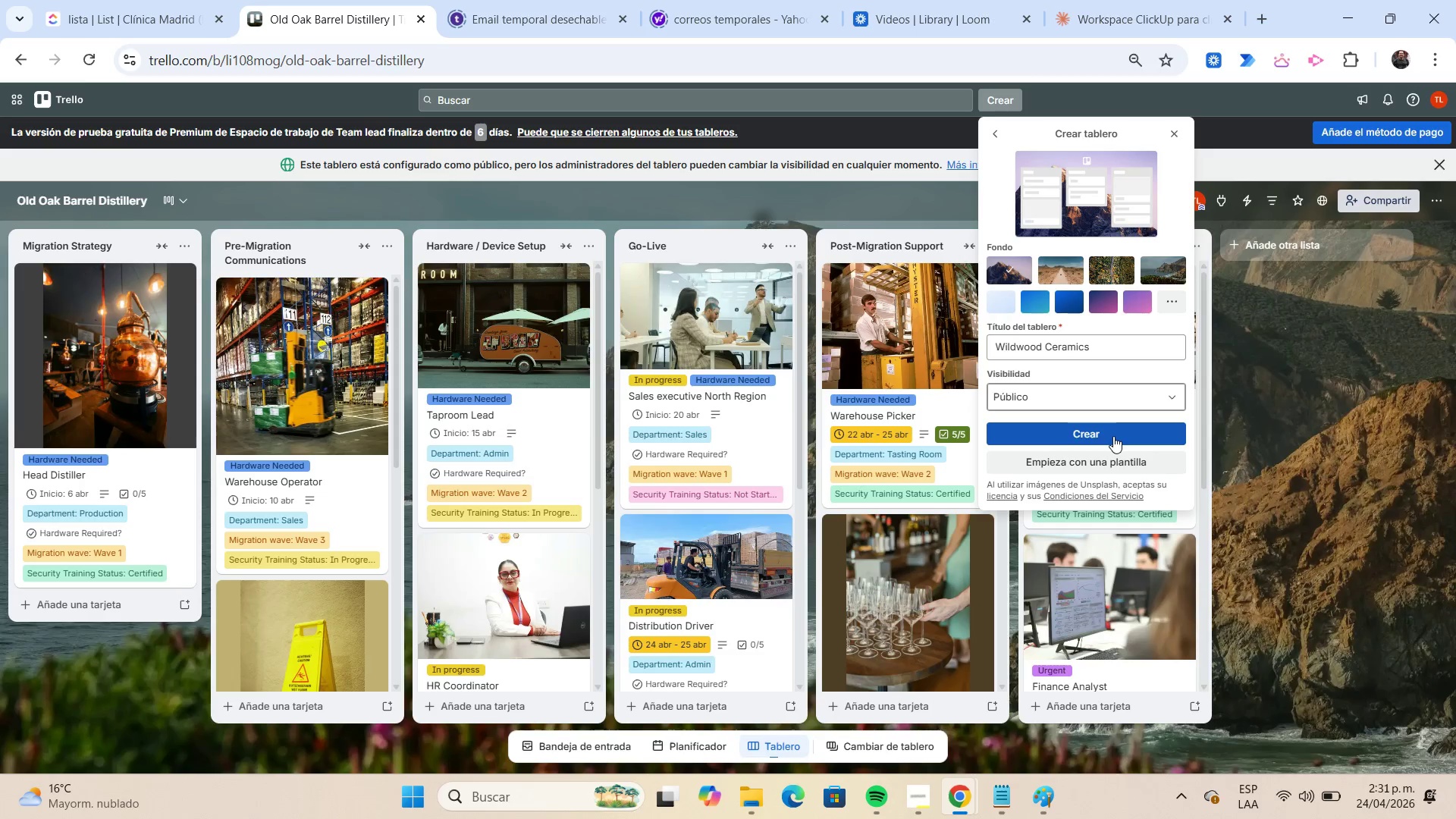 
left_click([1113, 436])
 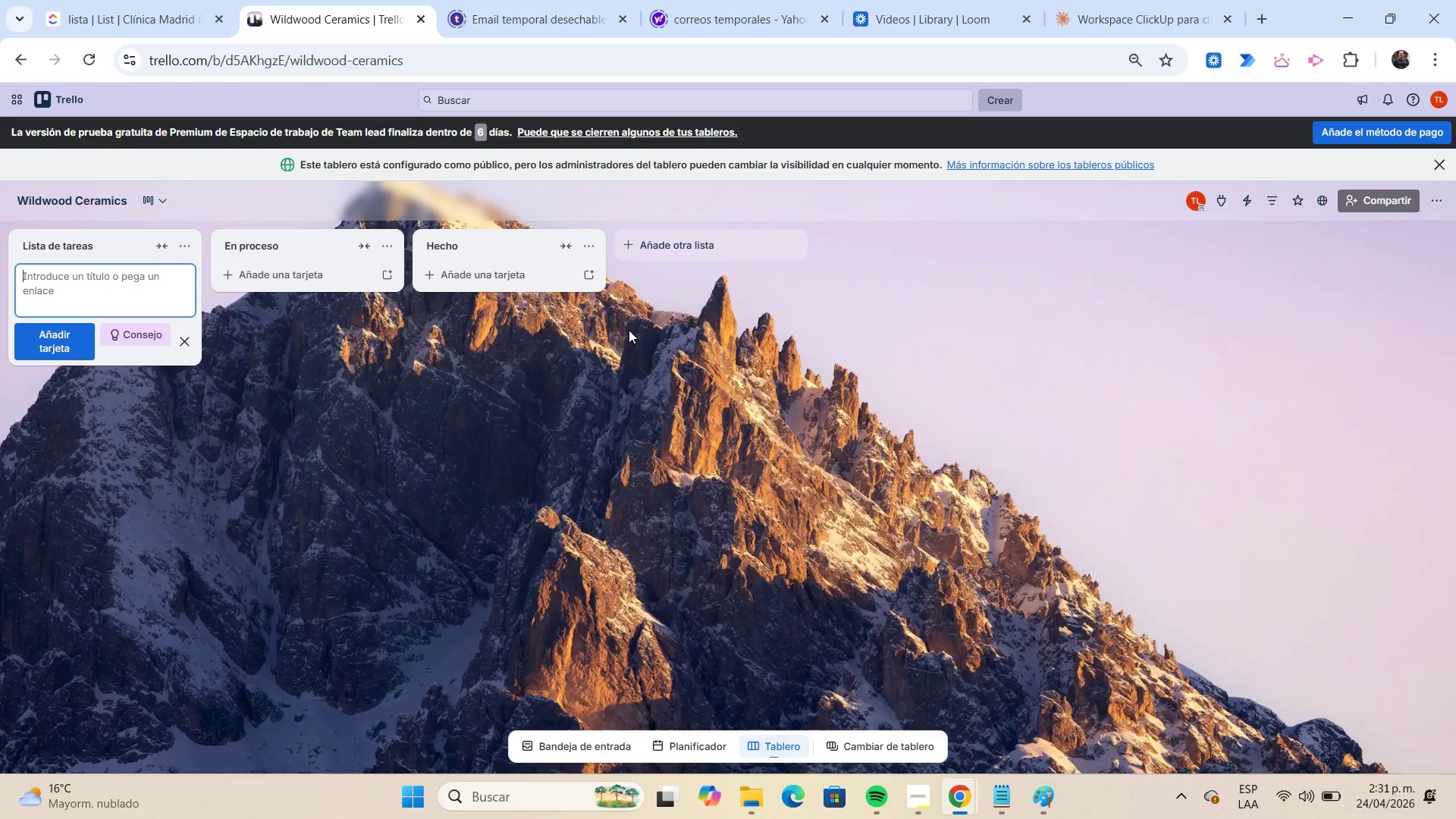 
wait(6.12)
 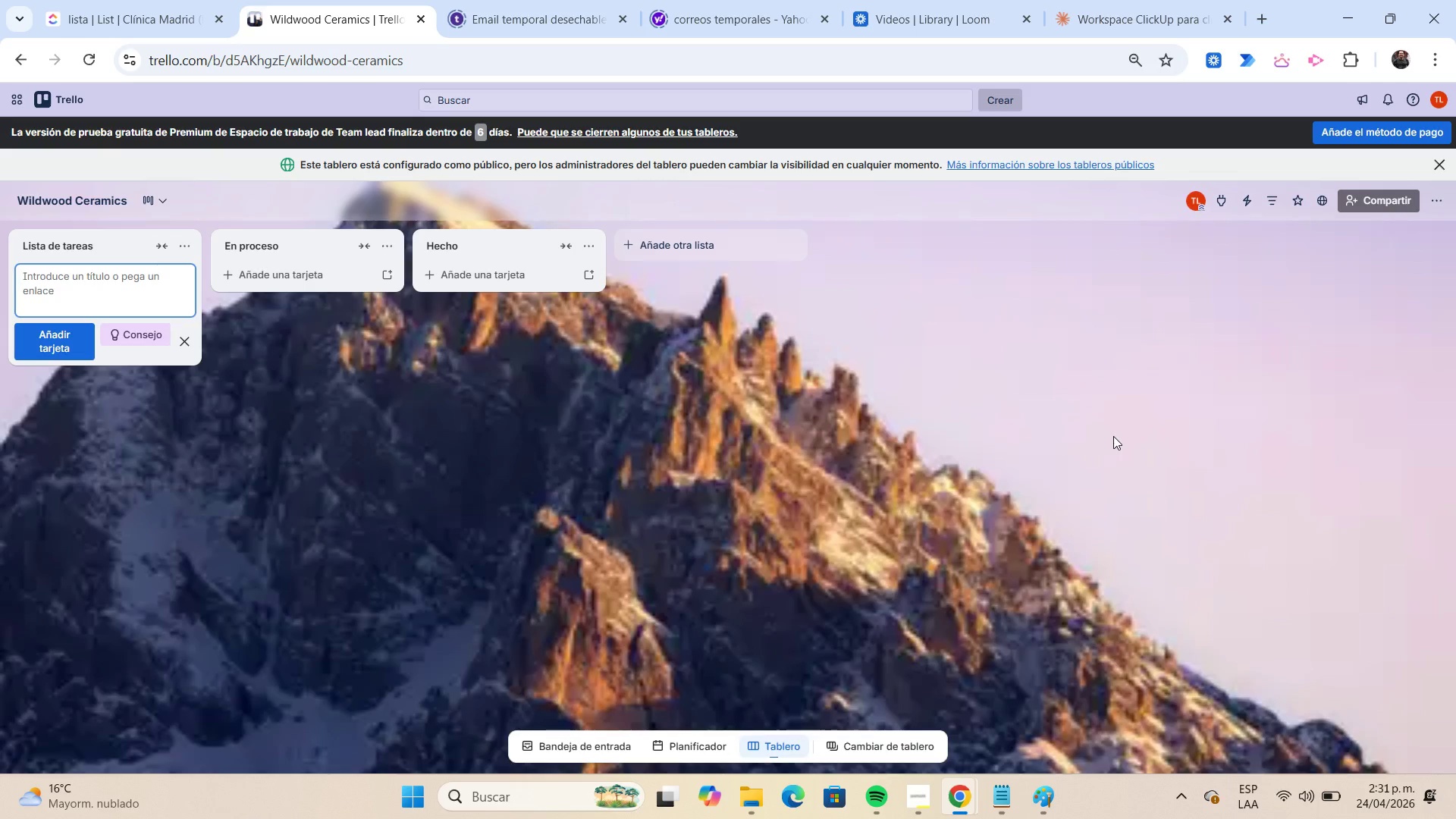 
left_click([94, 244])
 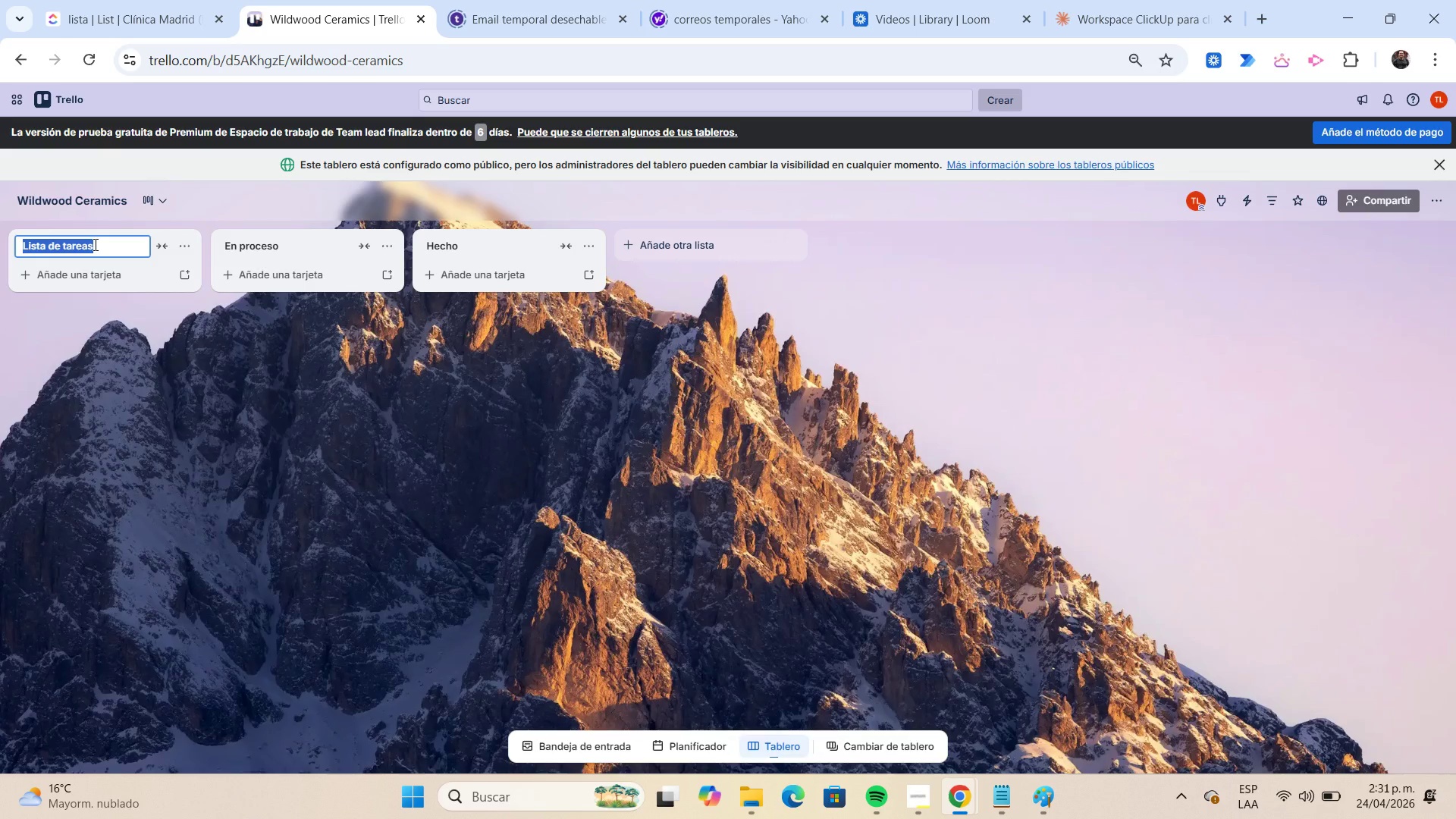 
type(Announcements)
 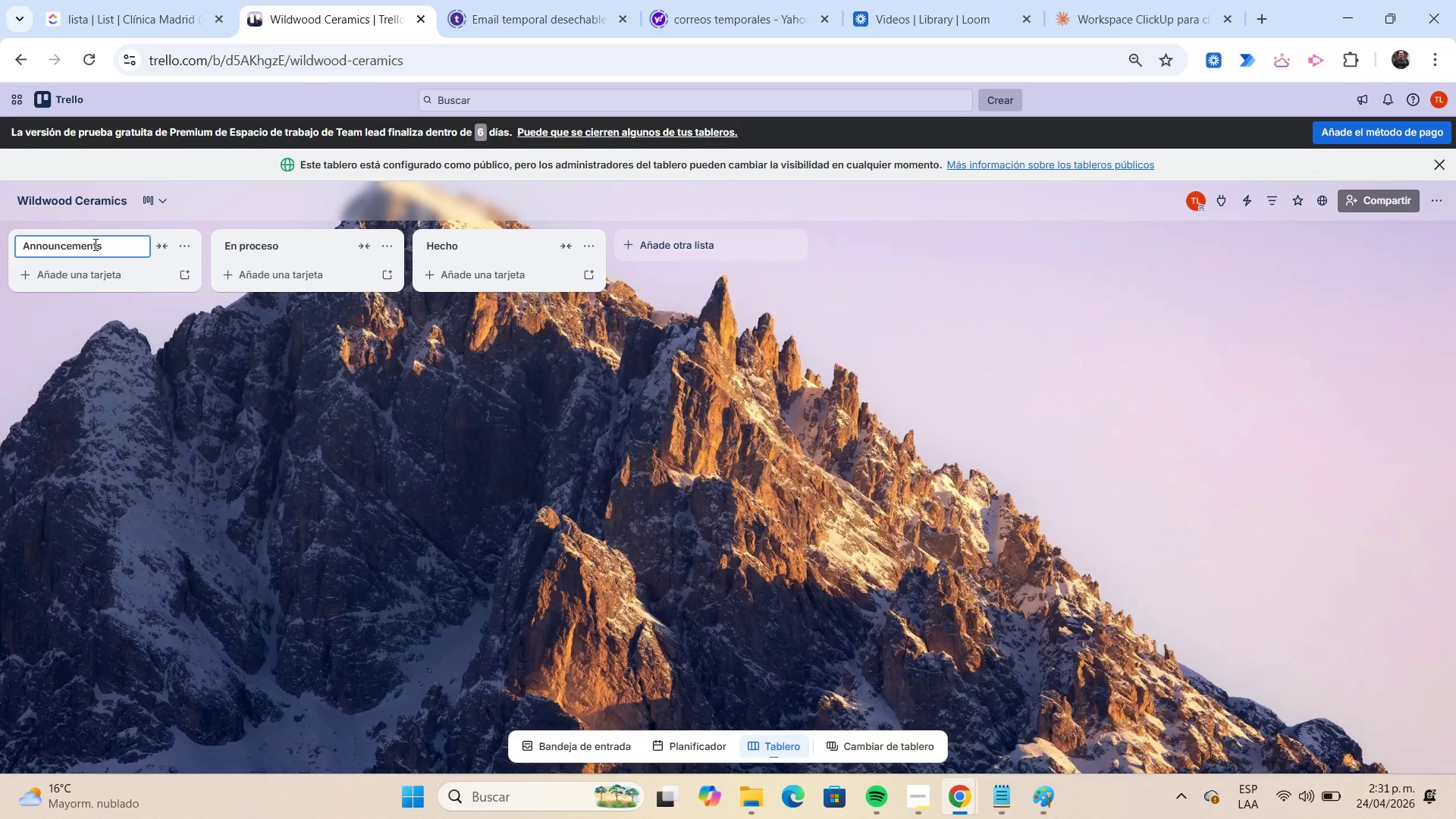 
key(Enter)
 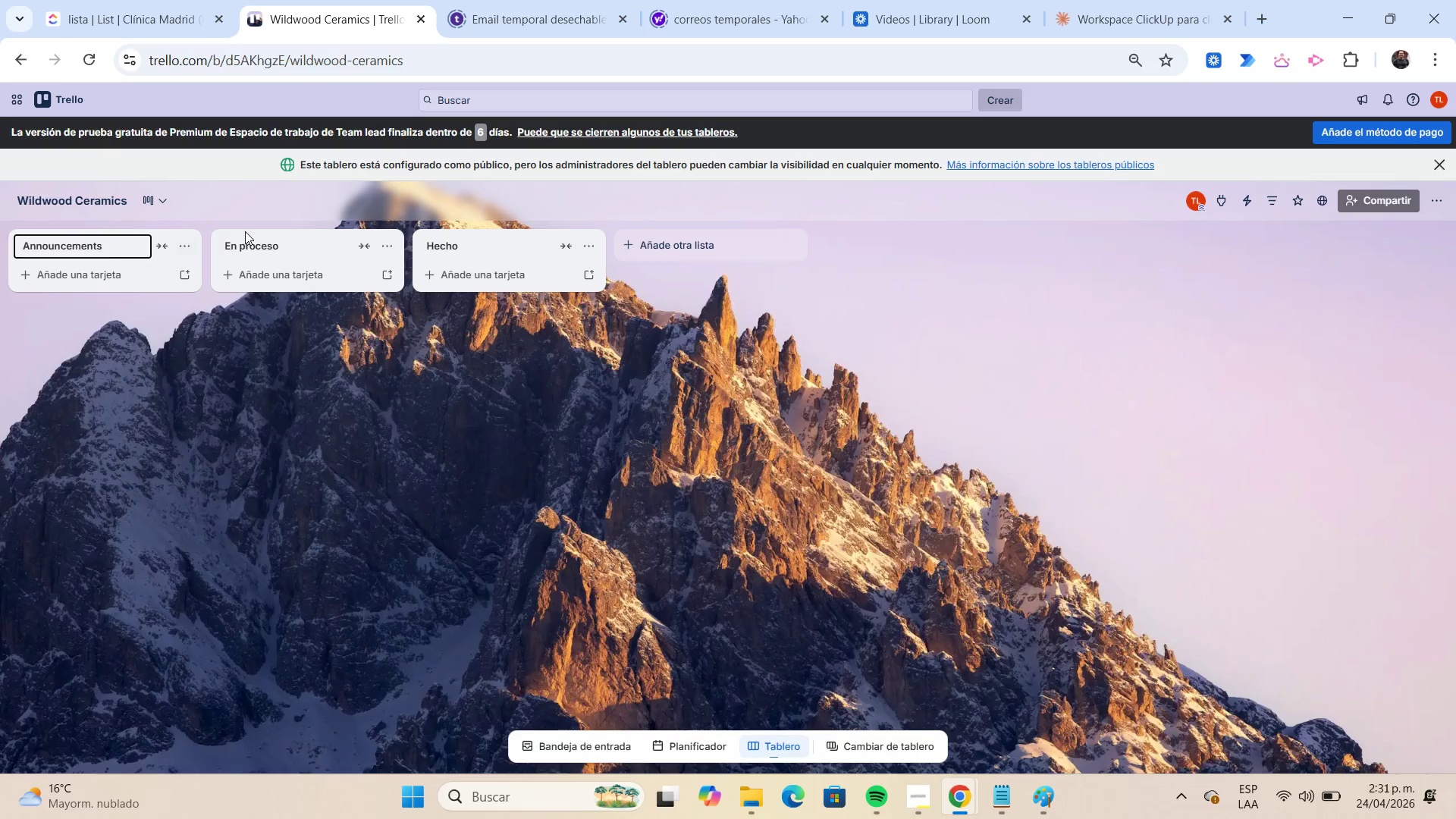 
left_click([278, 249])
 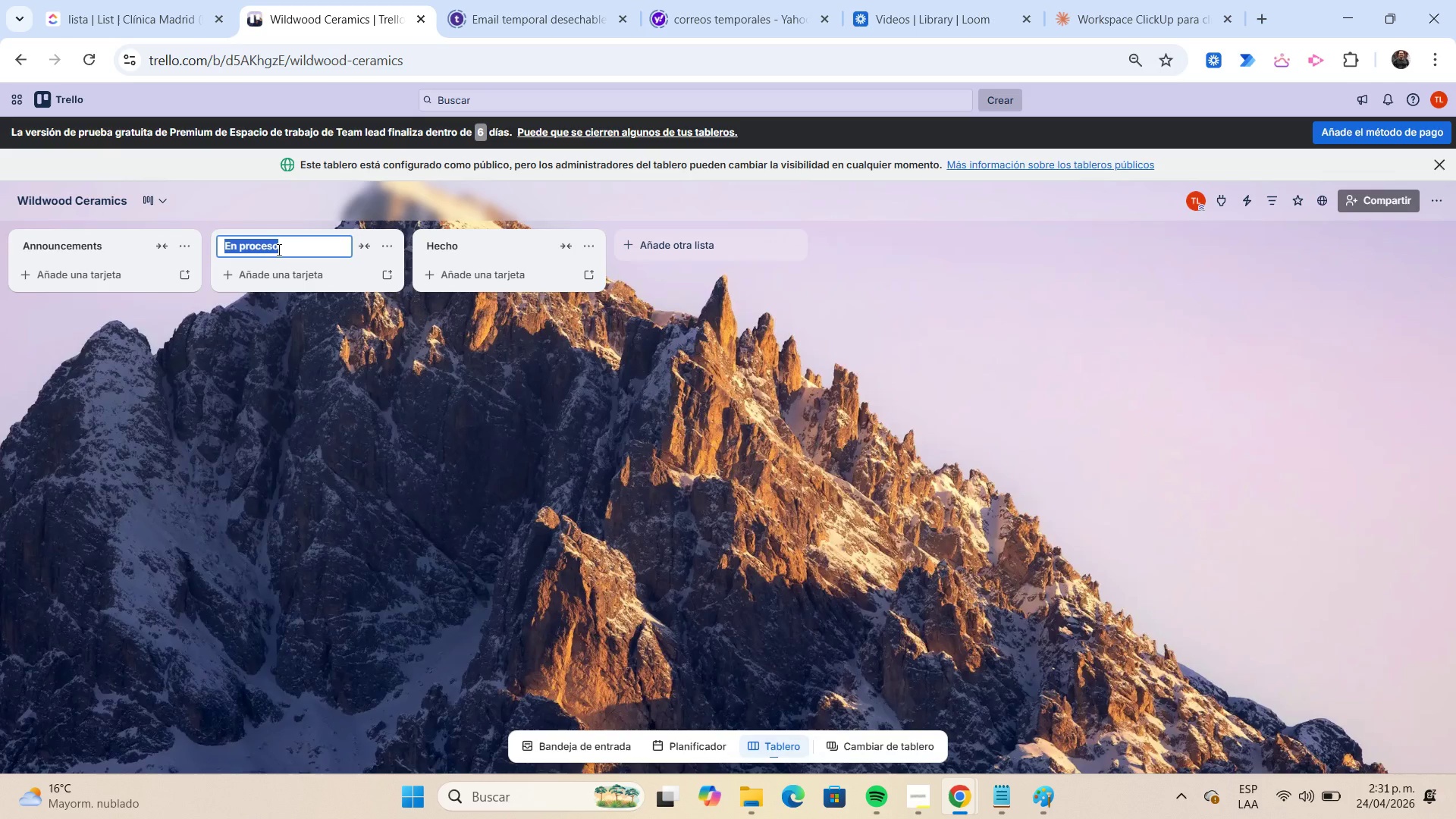 
type(Studio Hand-off *Kl)
key(Backspace)
type(iln Status()
 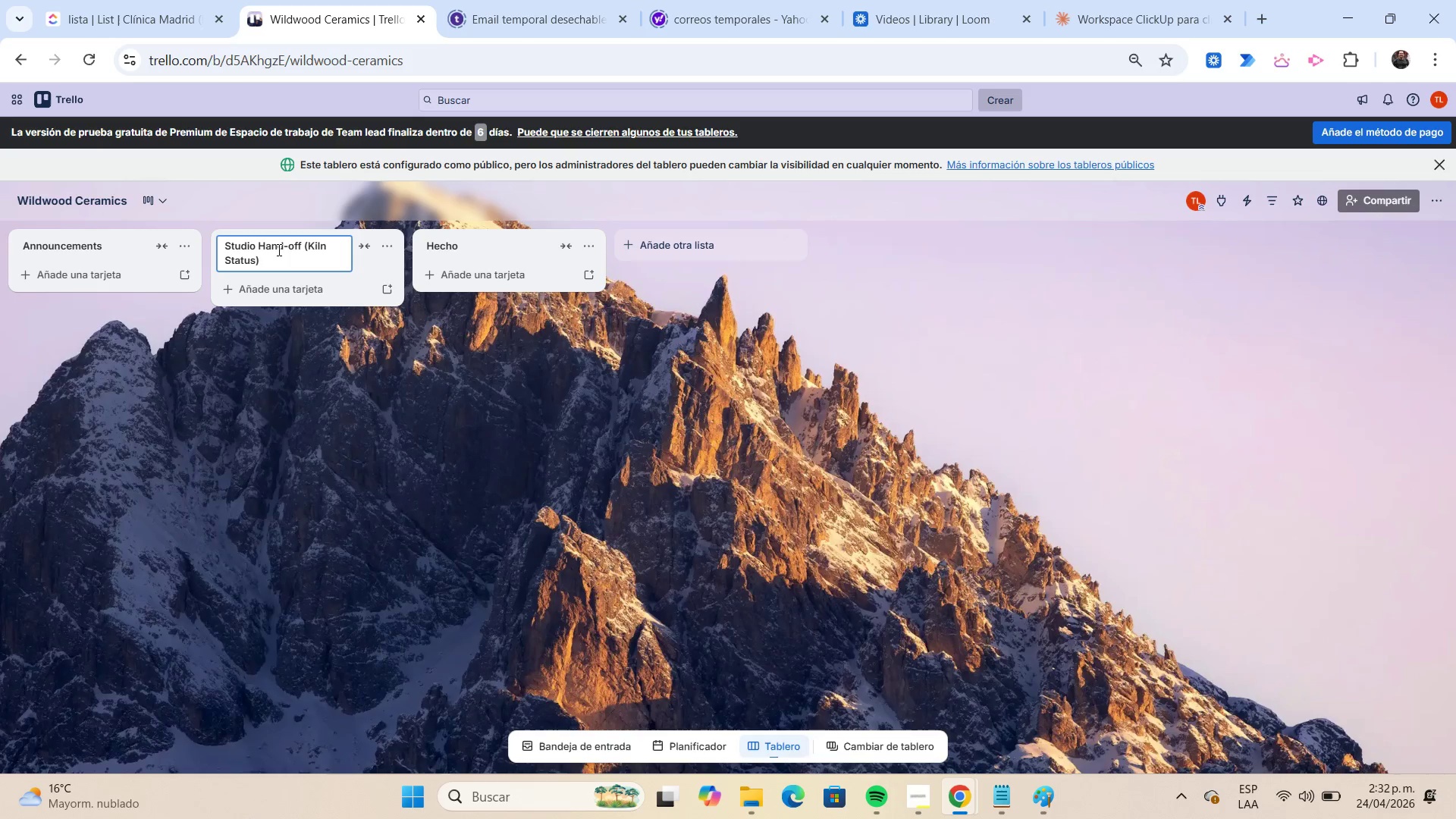 
left_click([453, 249])
 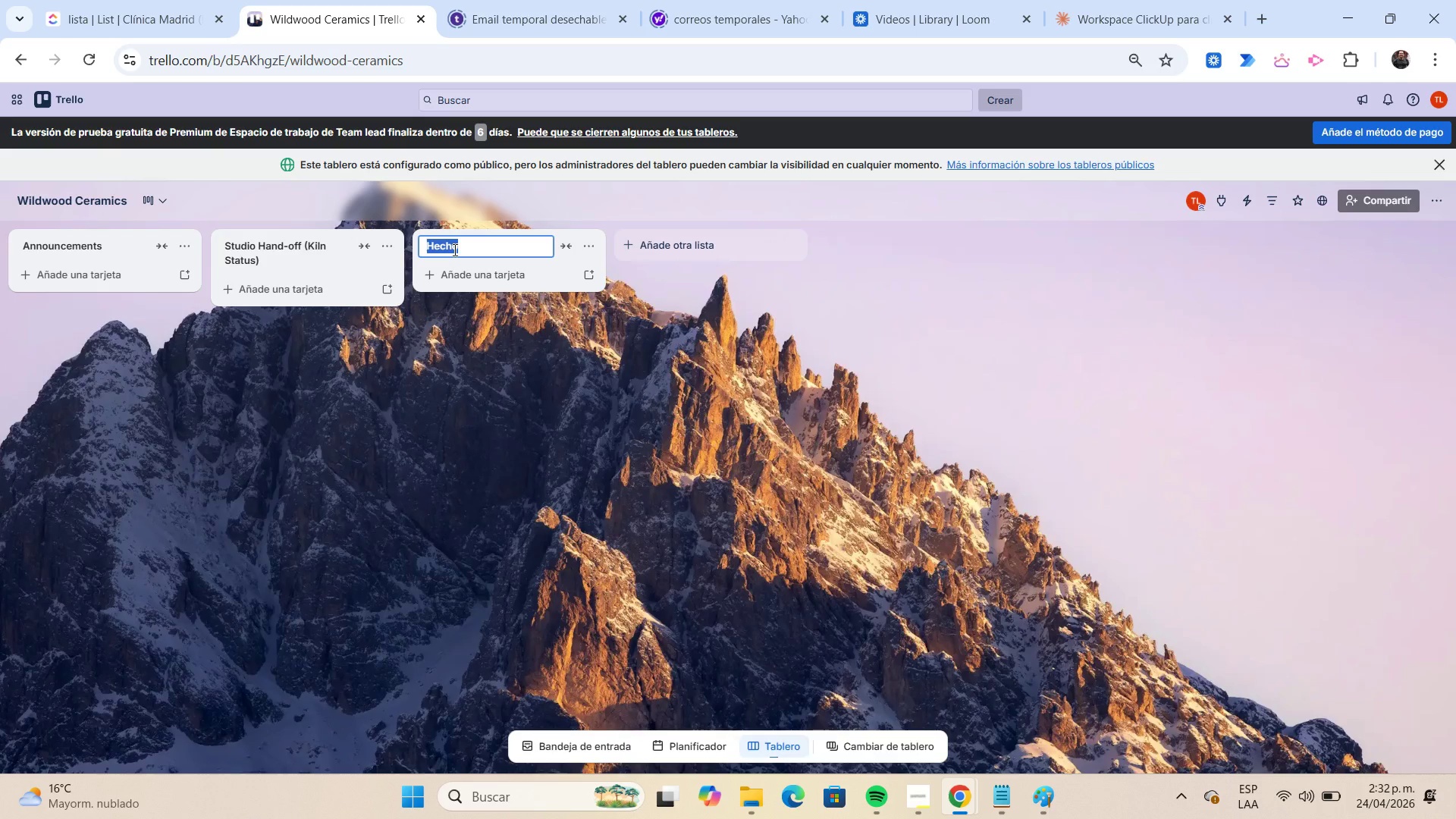 
type(SUpply Requests)
 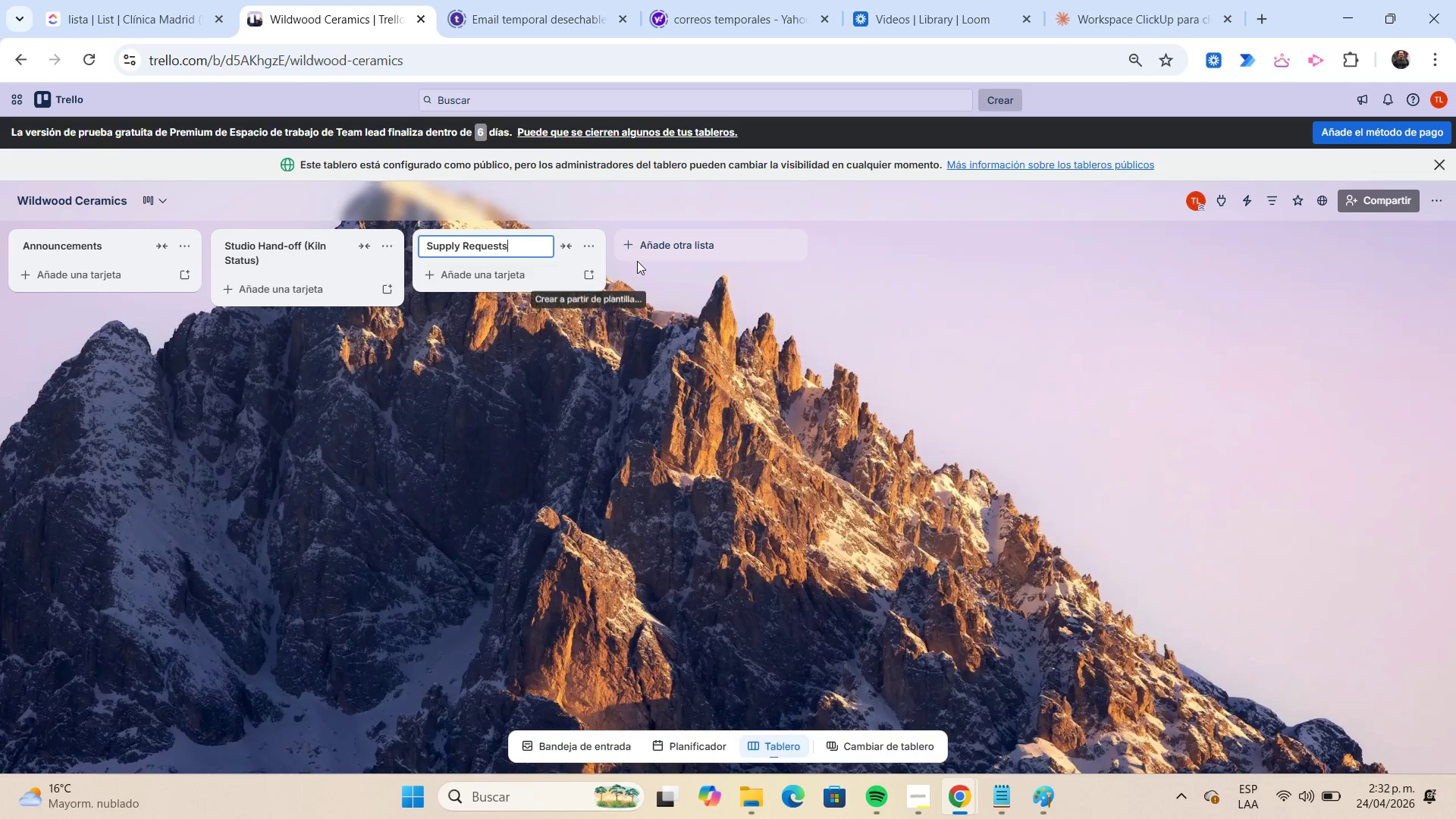 
left_click([673, 255])
 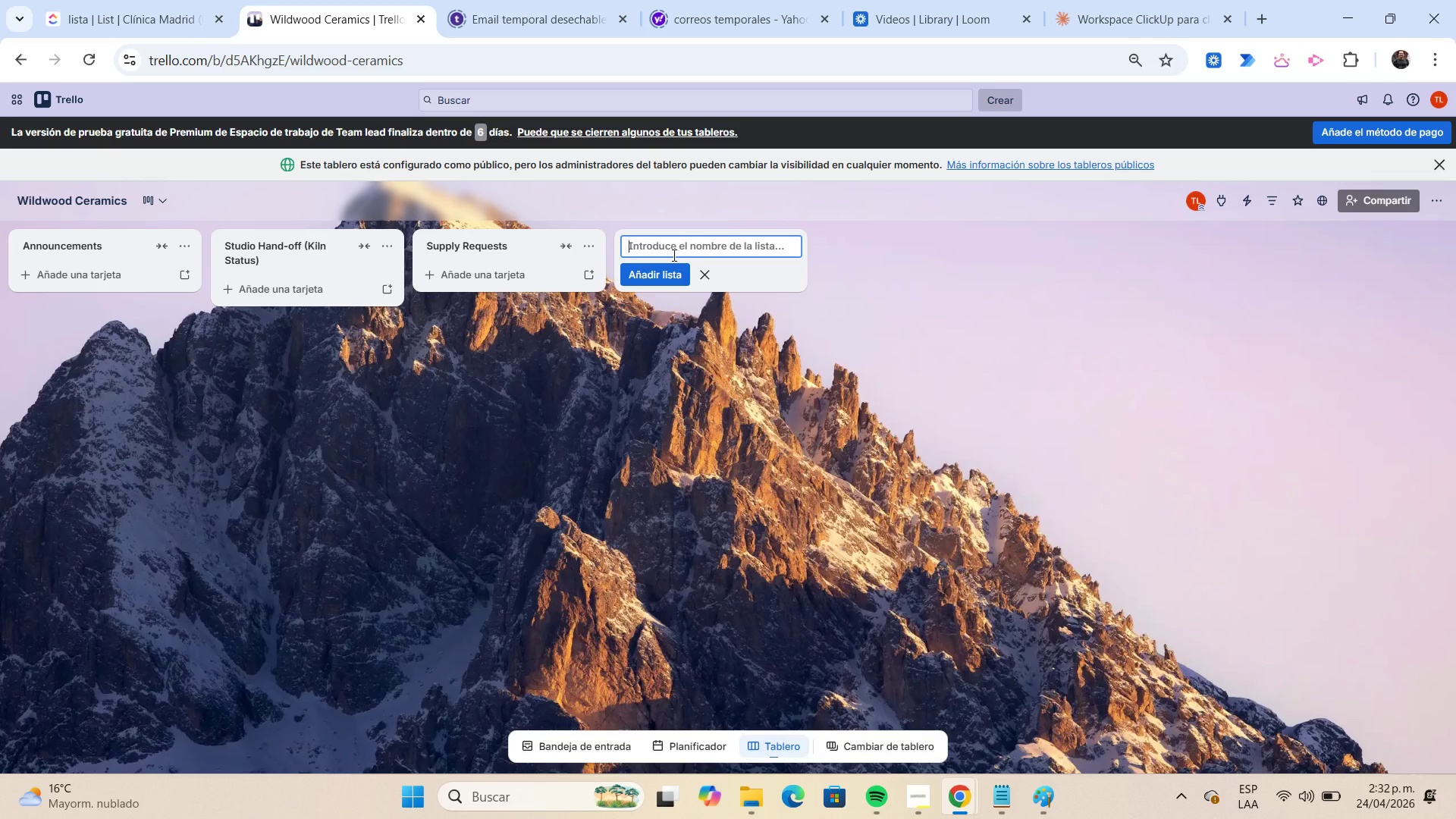 
type(Shipping / Logistics Chat)
 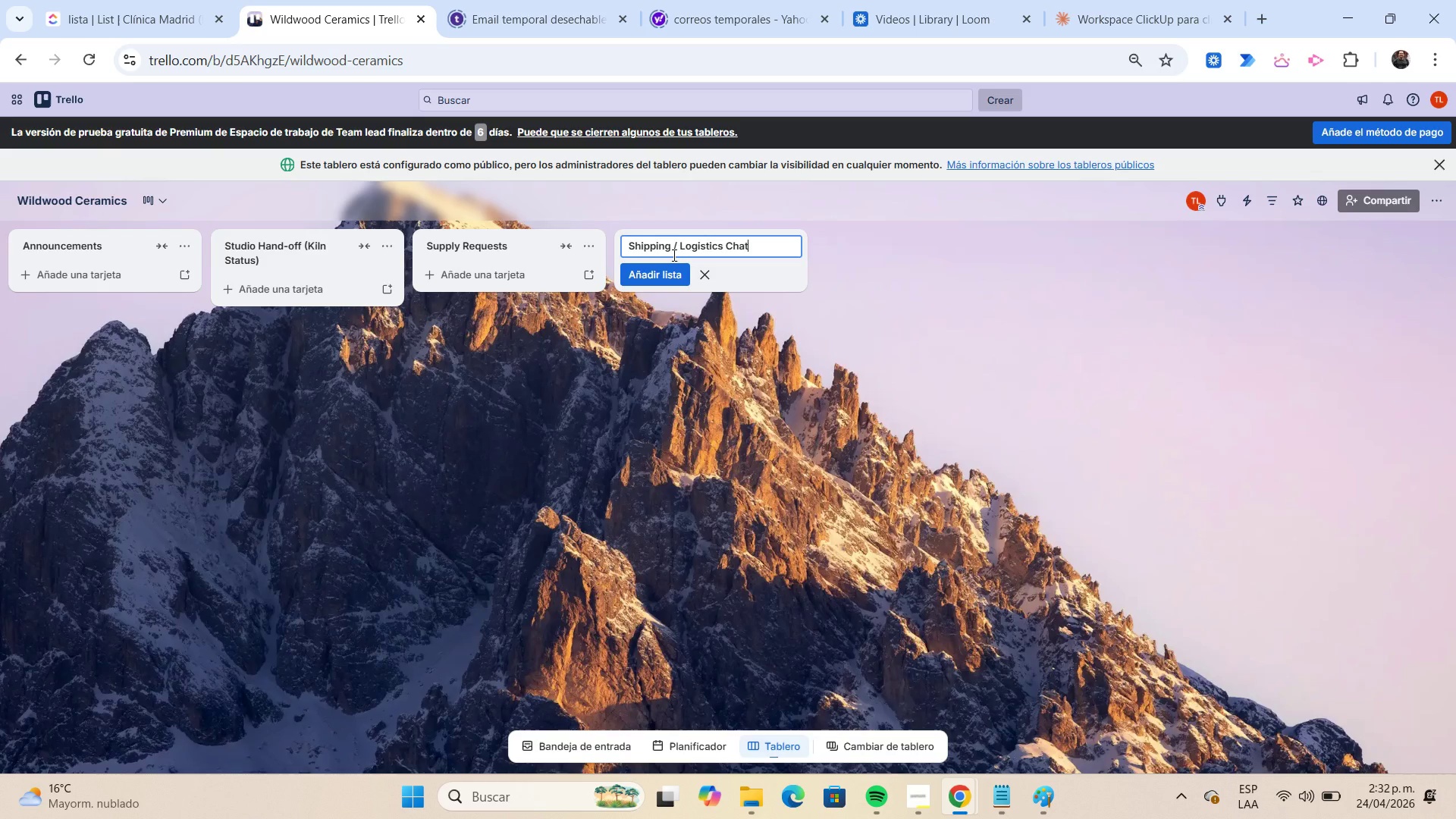 
key(Enter)
 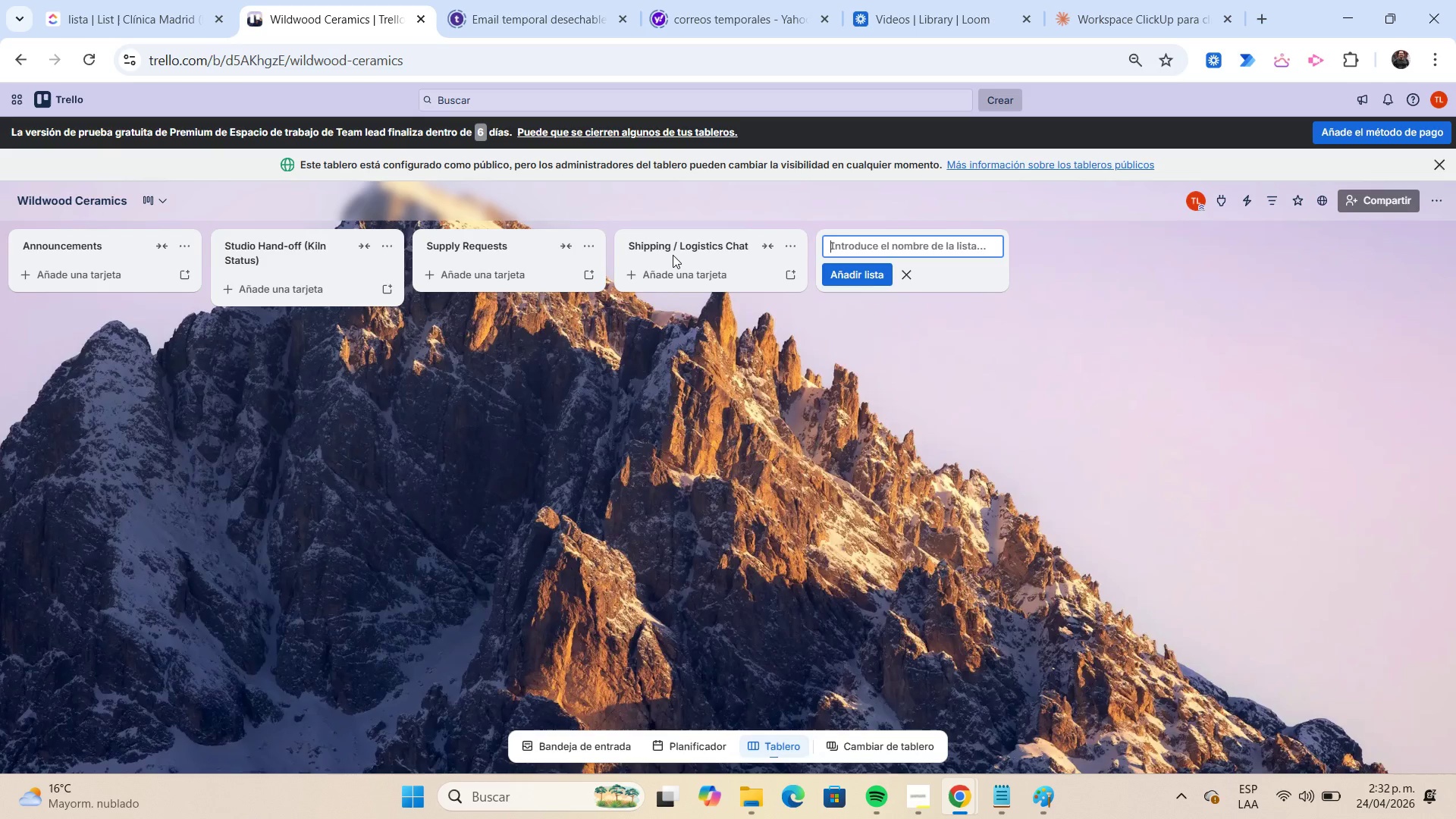 
type(Weekly Wins)
 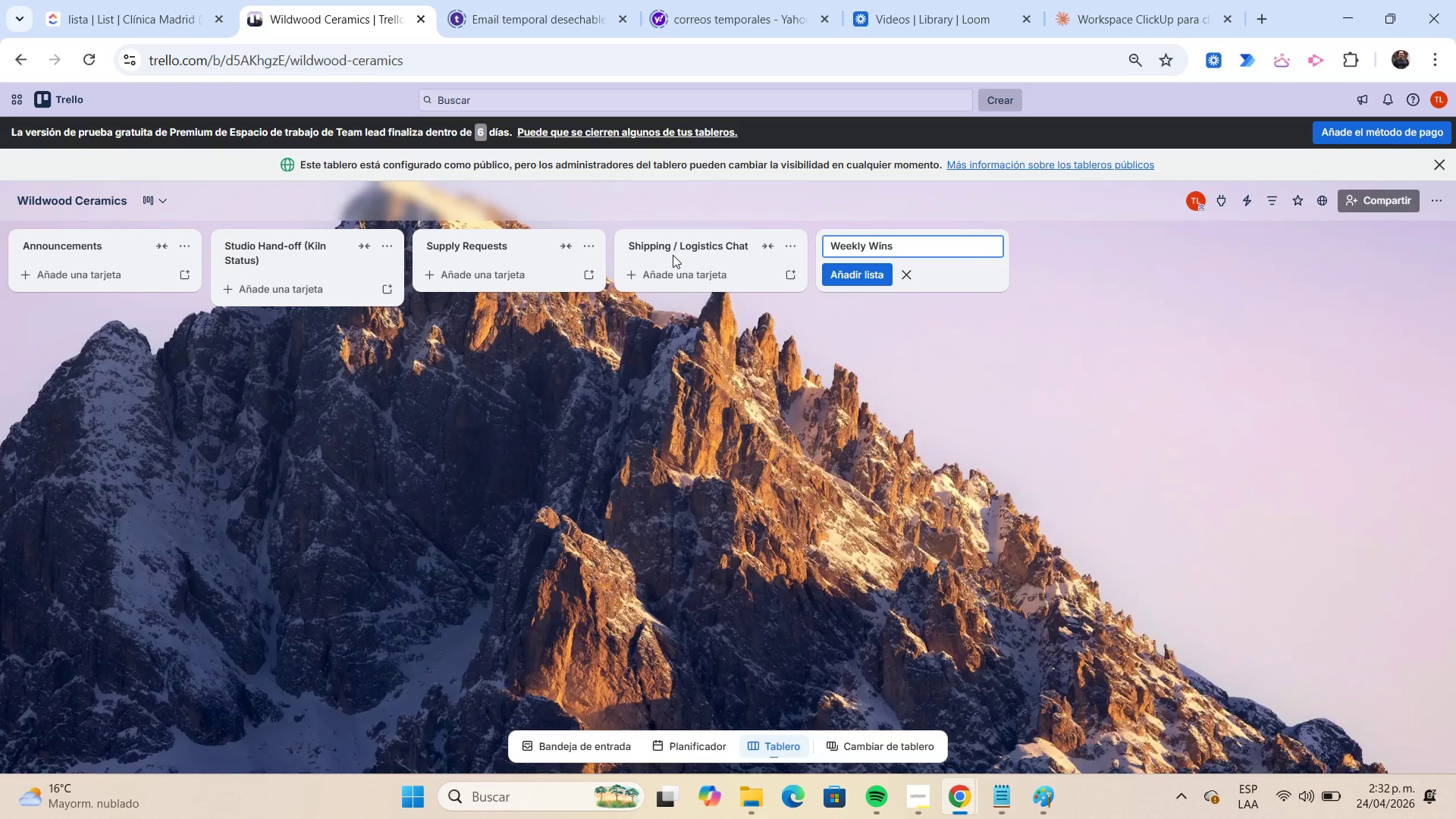 
key(Enter)
 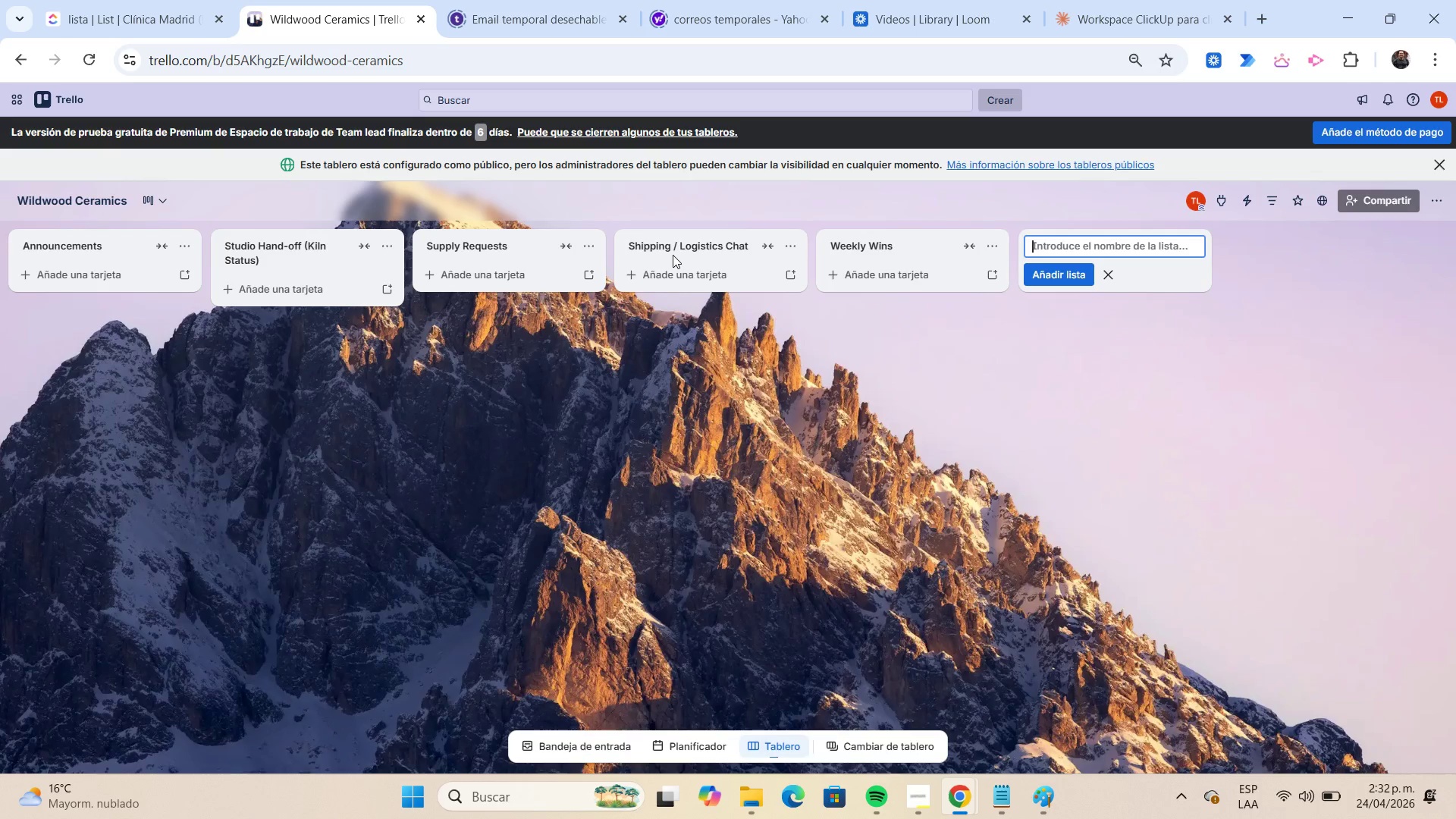 
type(The Watercooler)
 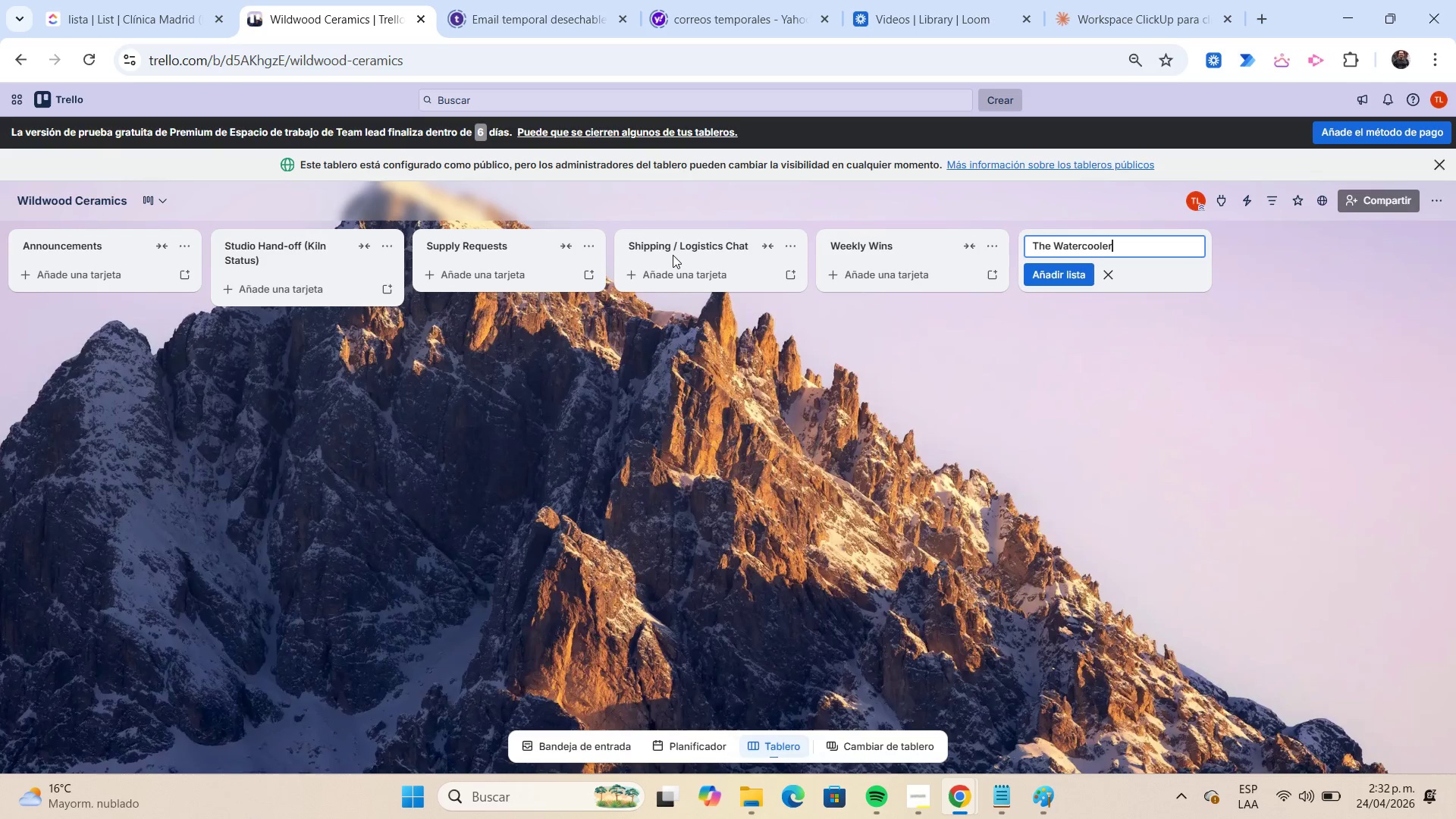 
key(Enter)
 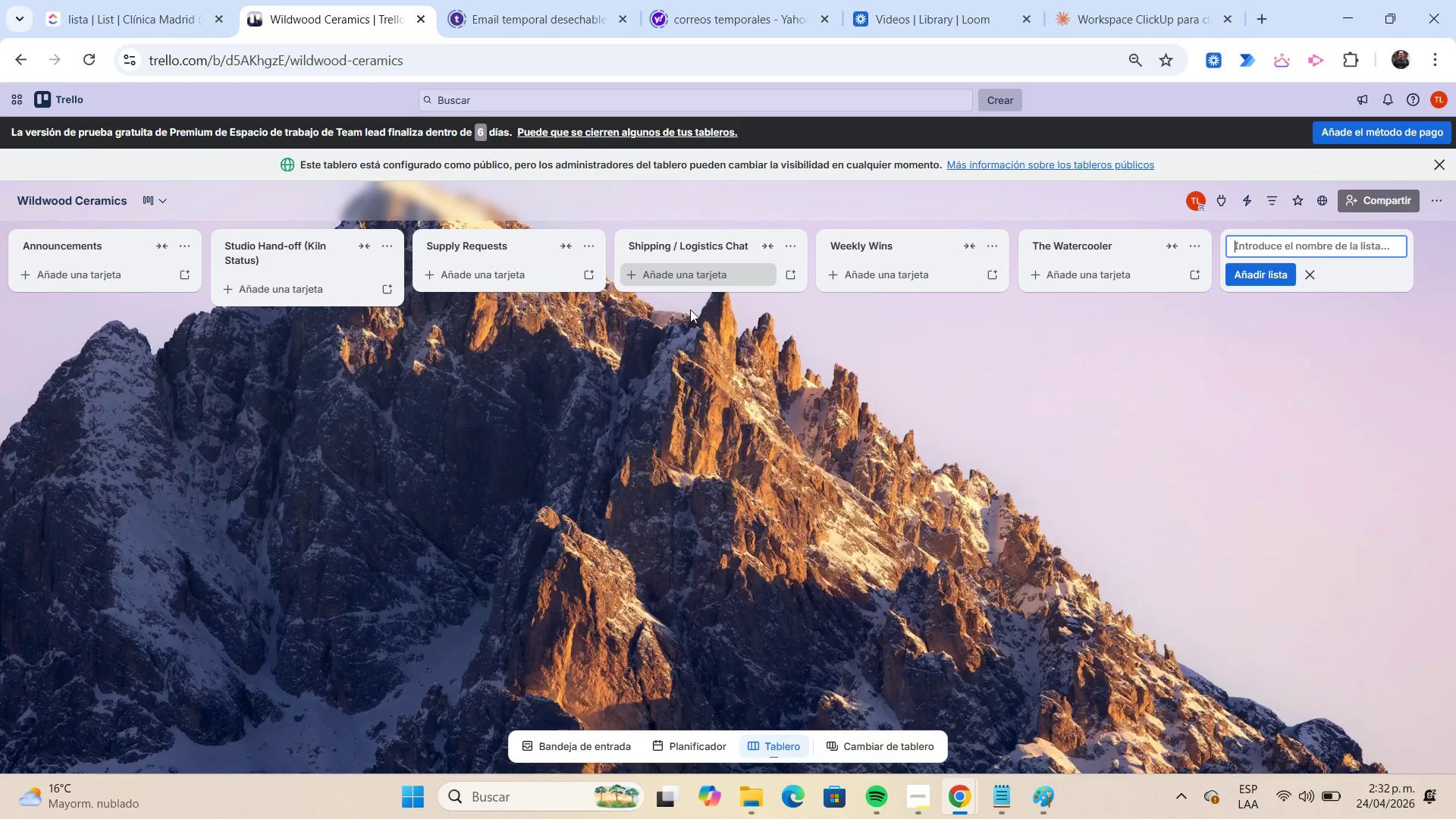 
left_click([935, 408])
 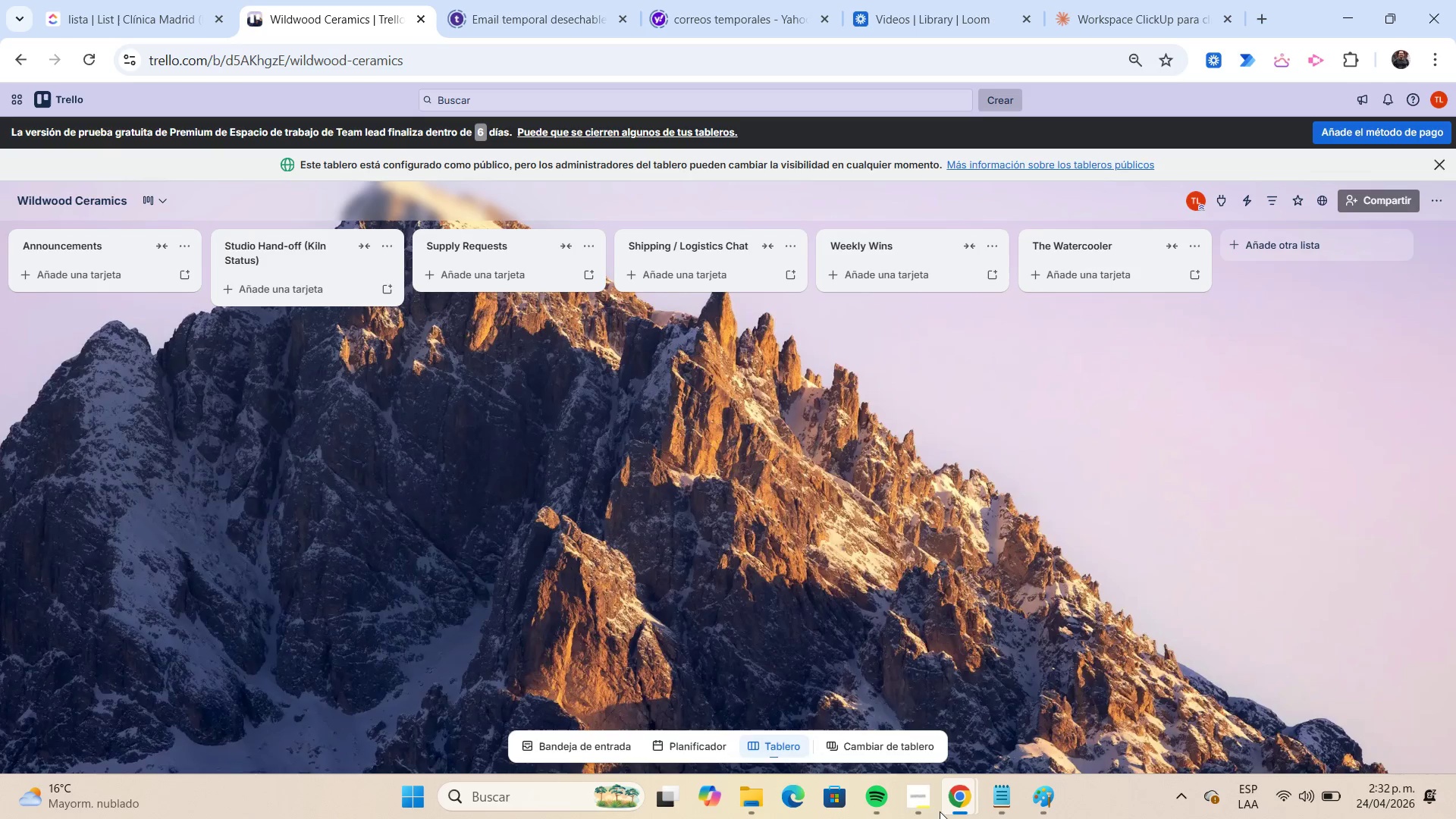 
left_click([930, 805])